 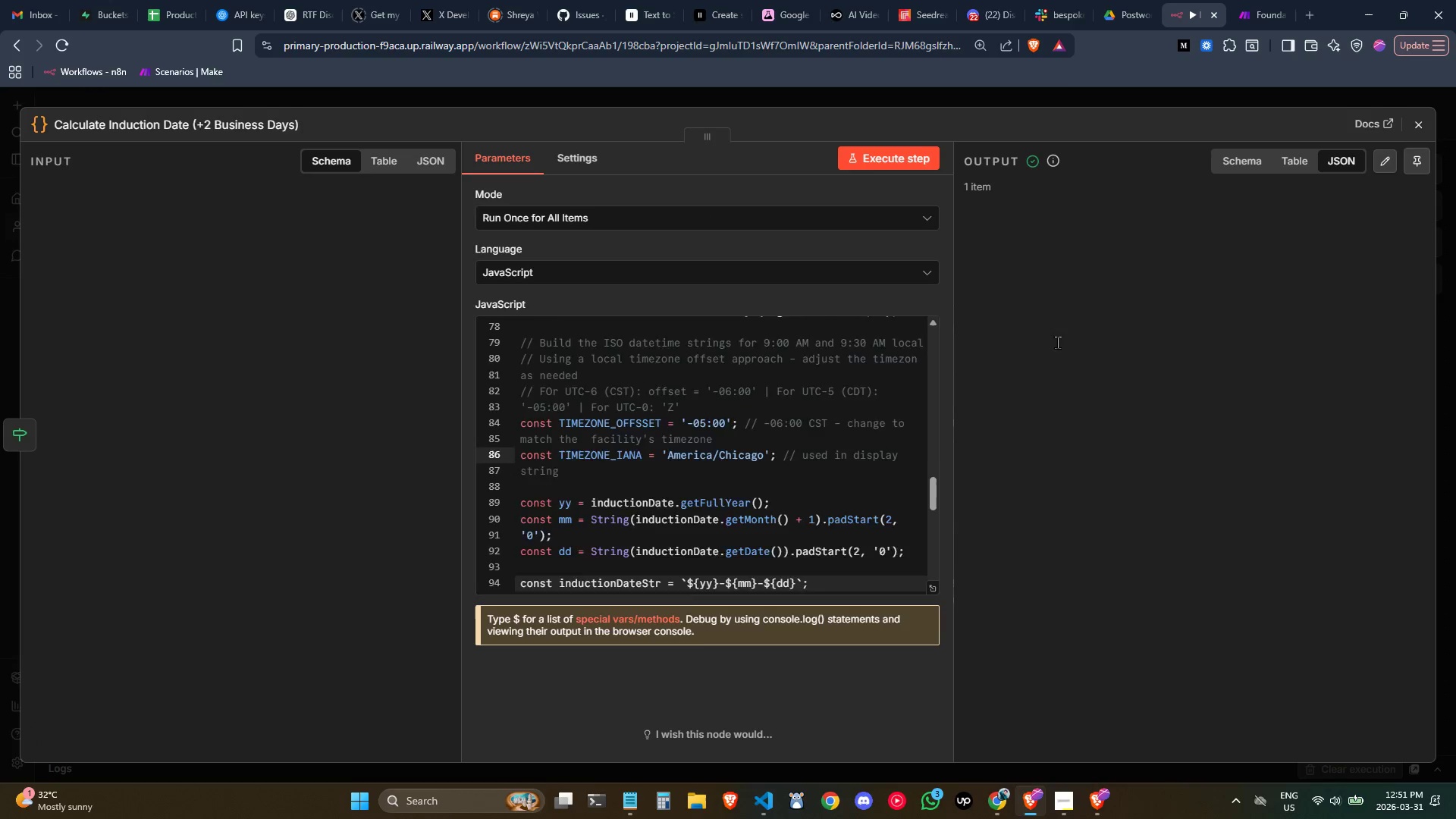 
double_click([1210, 362])
 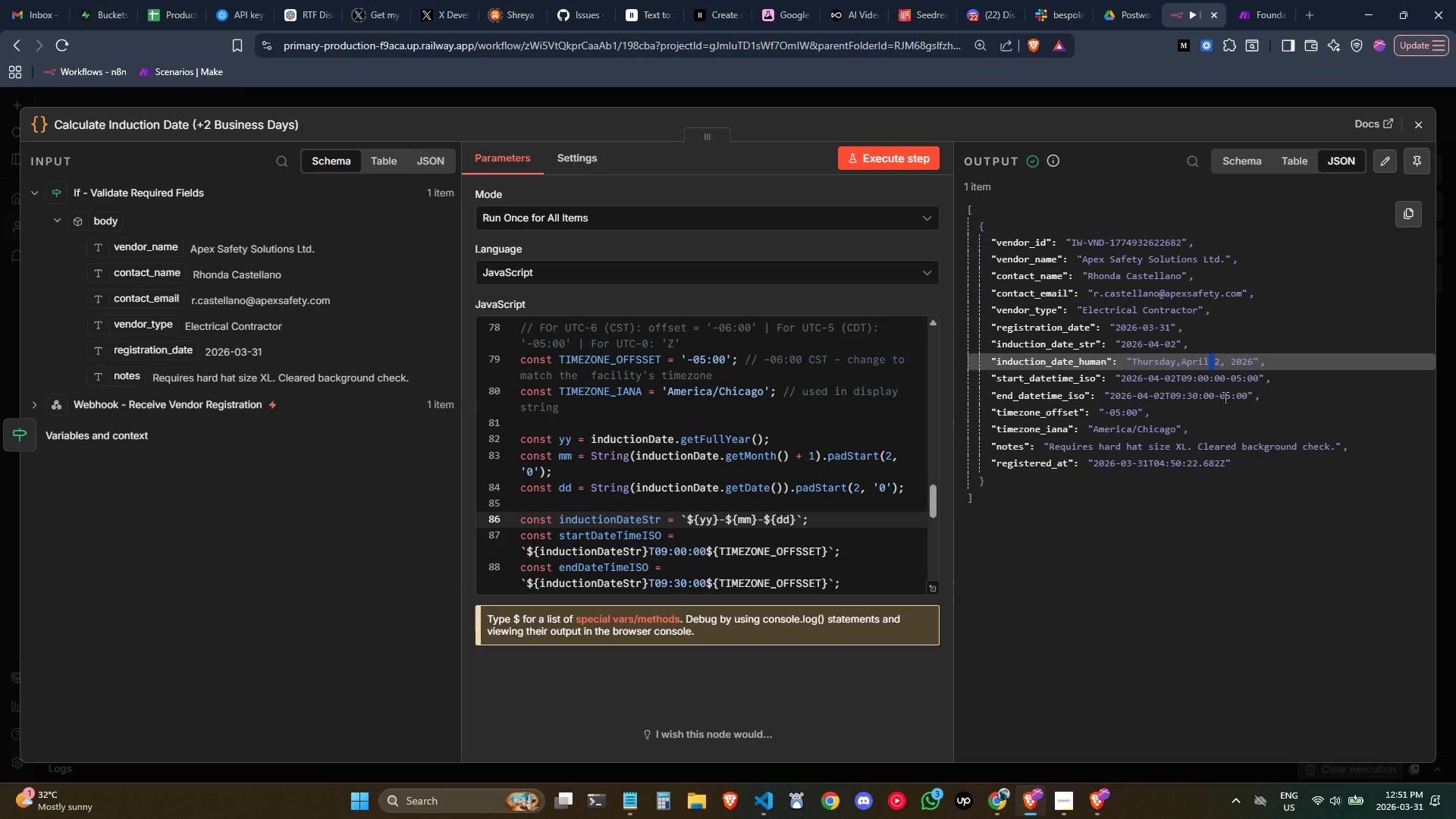 
double_click([1222, 396])
 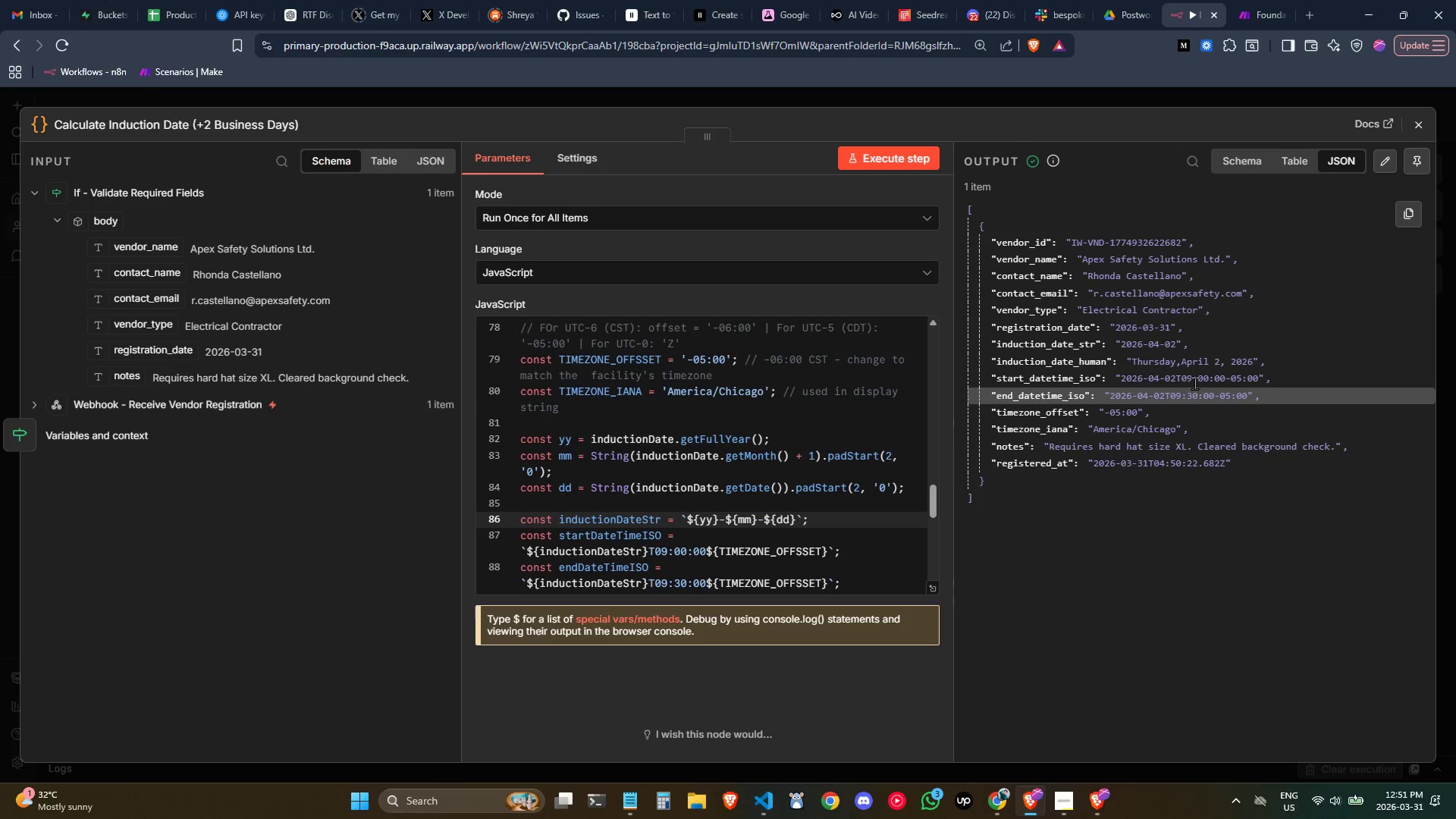 
double_click([1194, 378])
 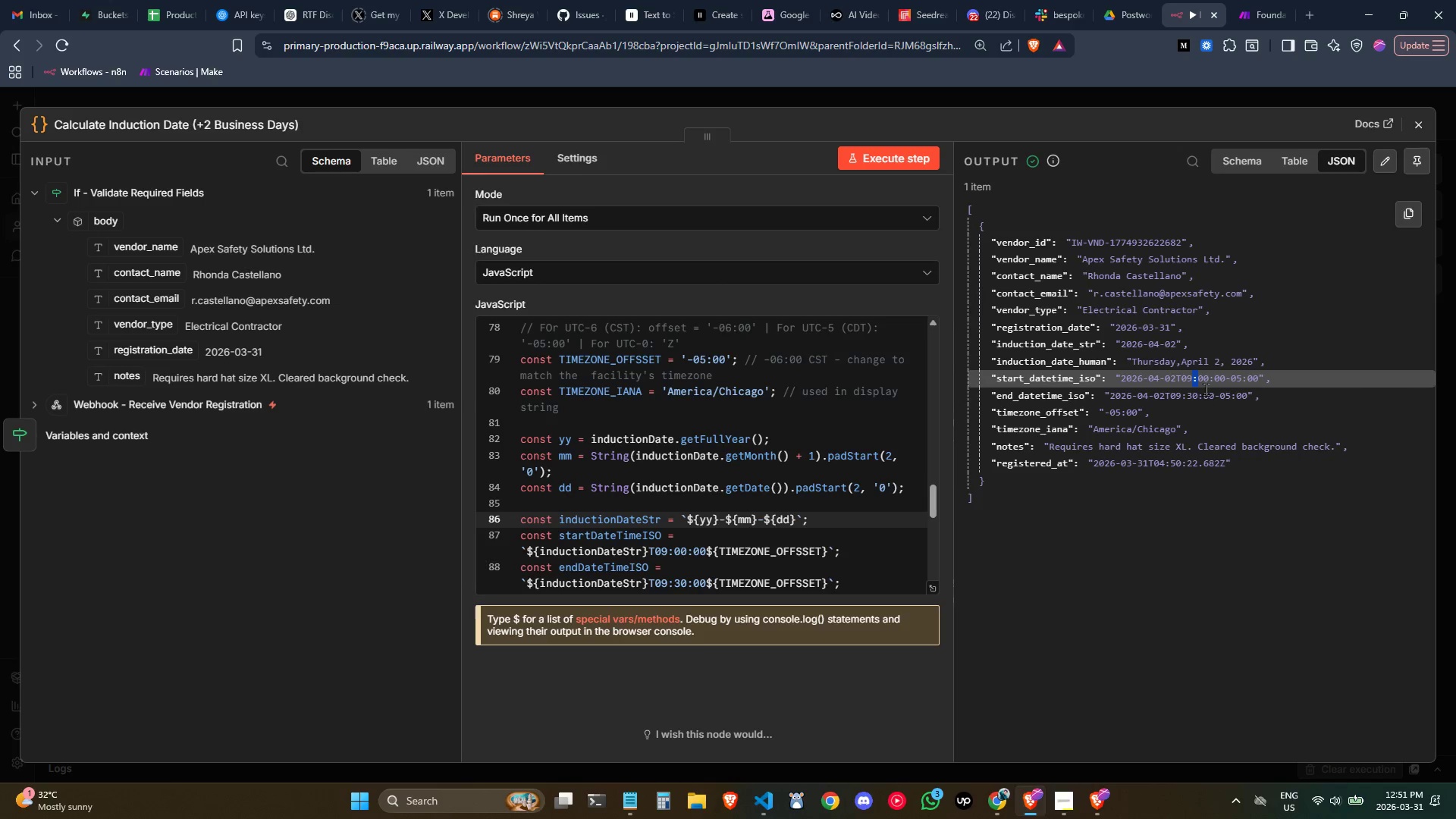 
left_click([1206, 389])
 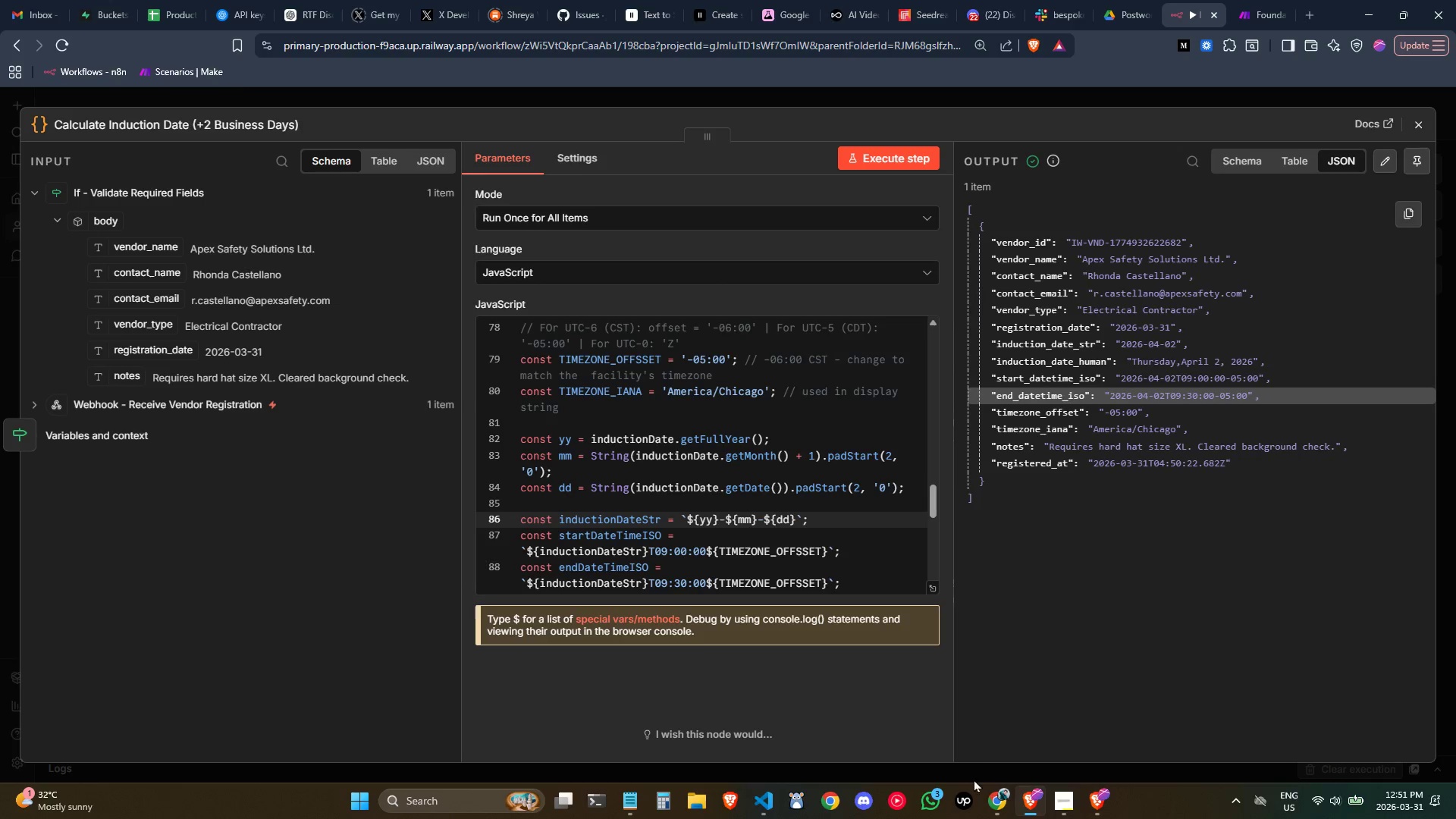 
left_click([1059, 797])